 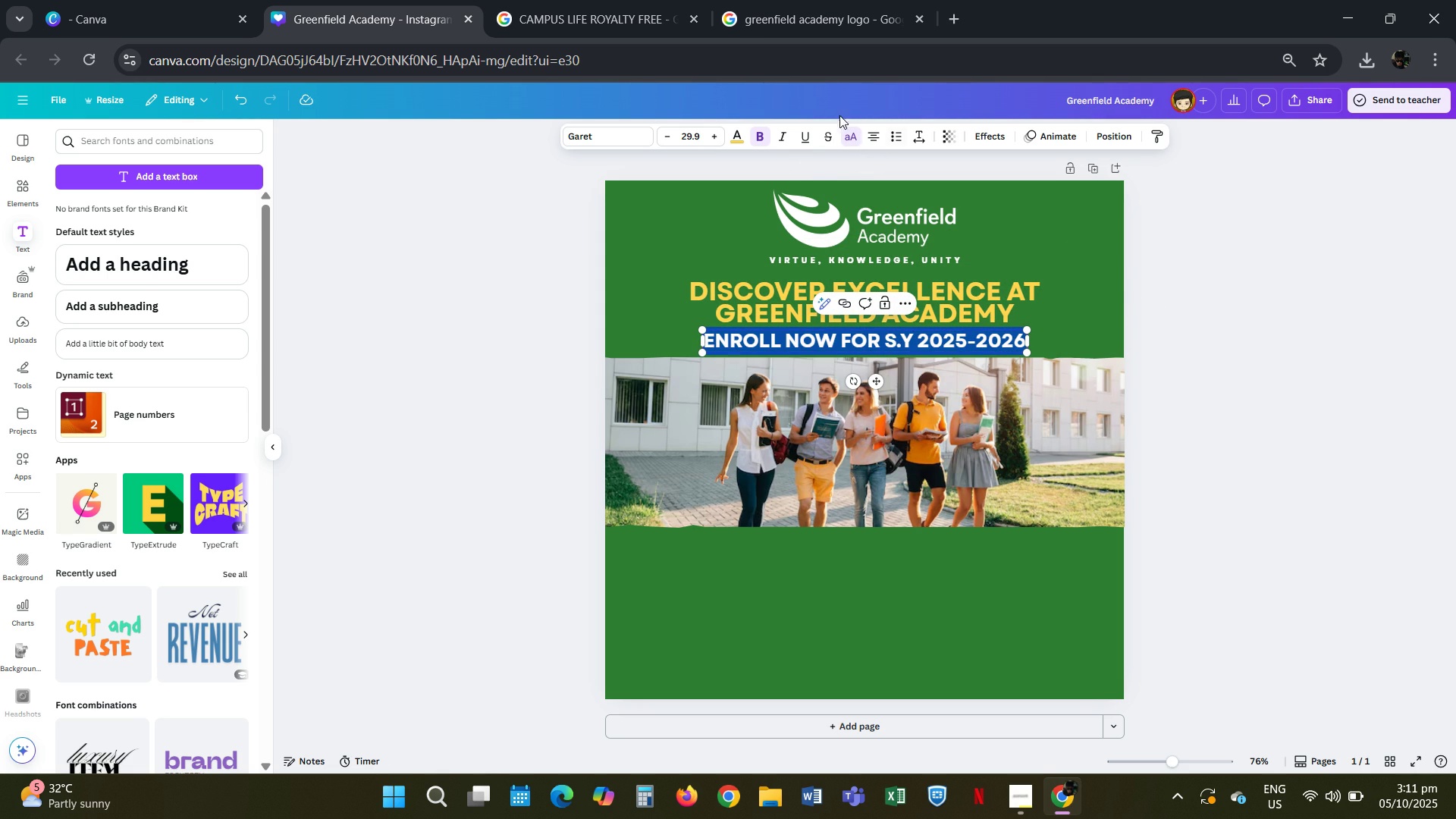 
left_click([853, 142])
 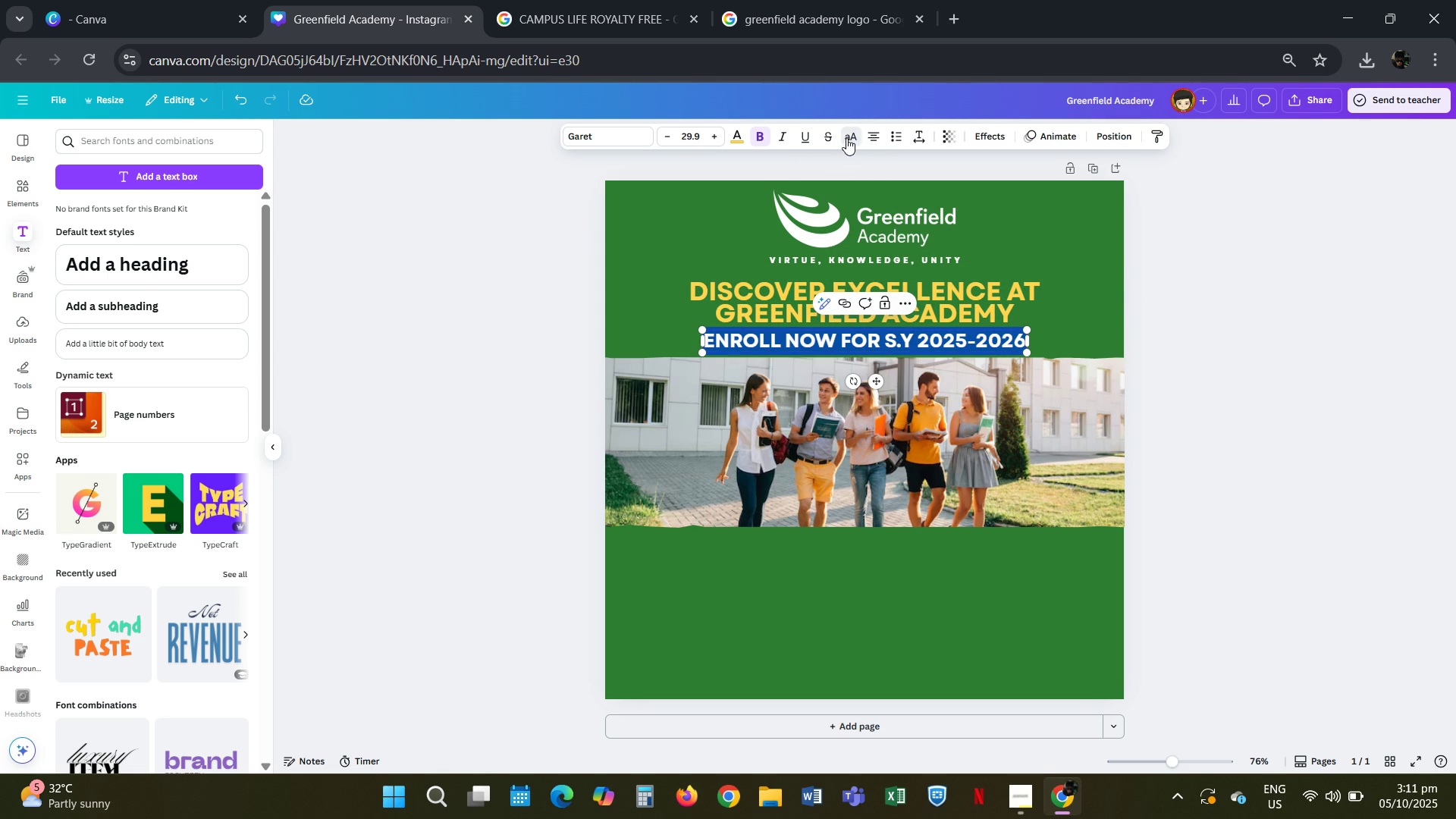 
left_click([846, 138])
 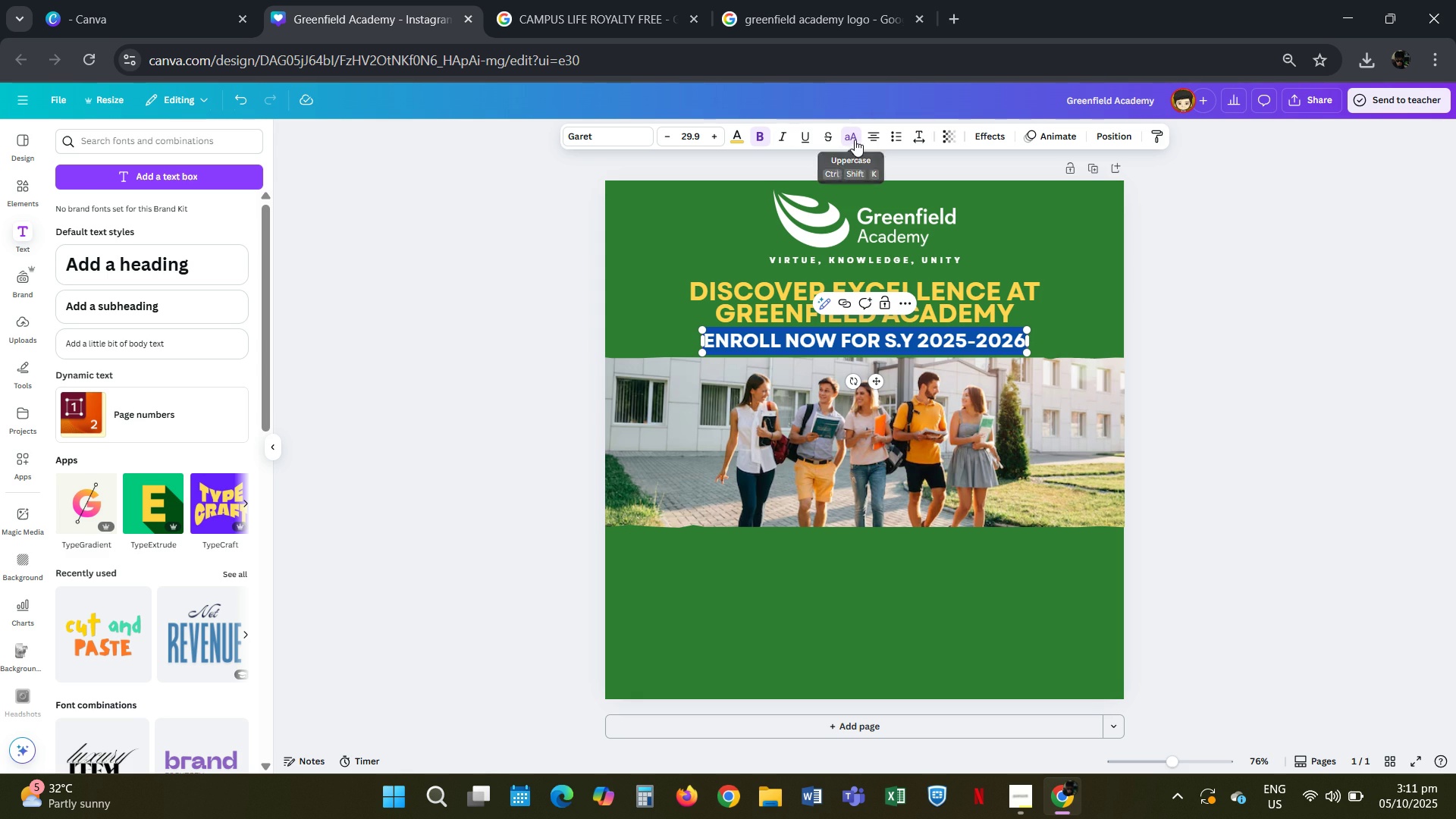 
left_click([855, 140])
 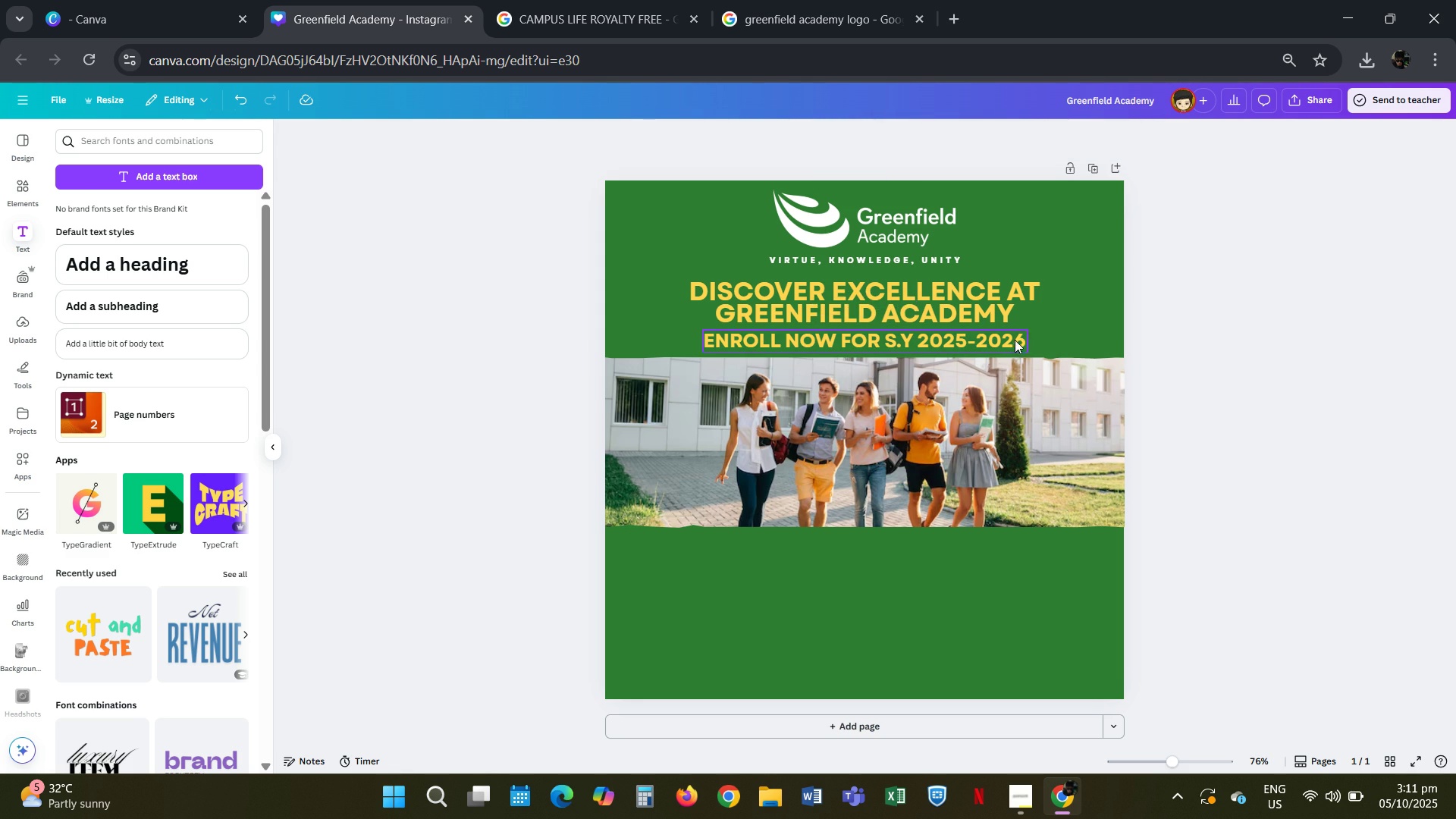 
left_click([1008, 340])
 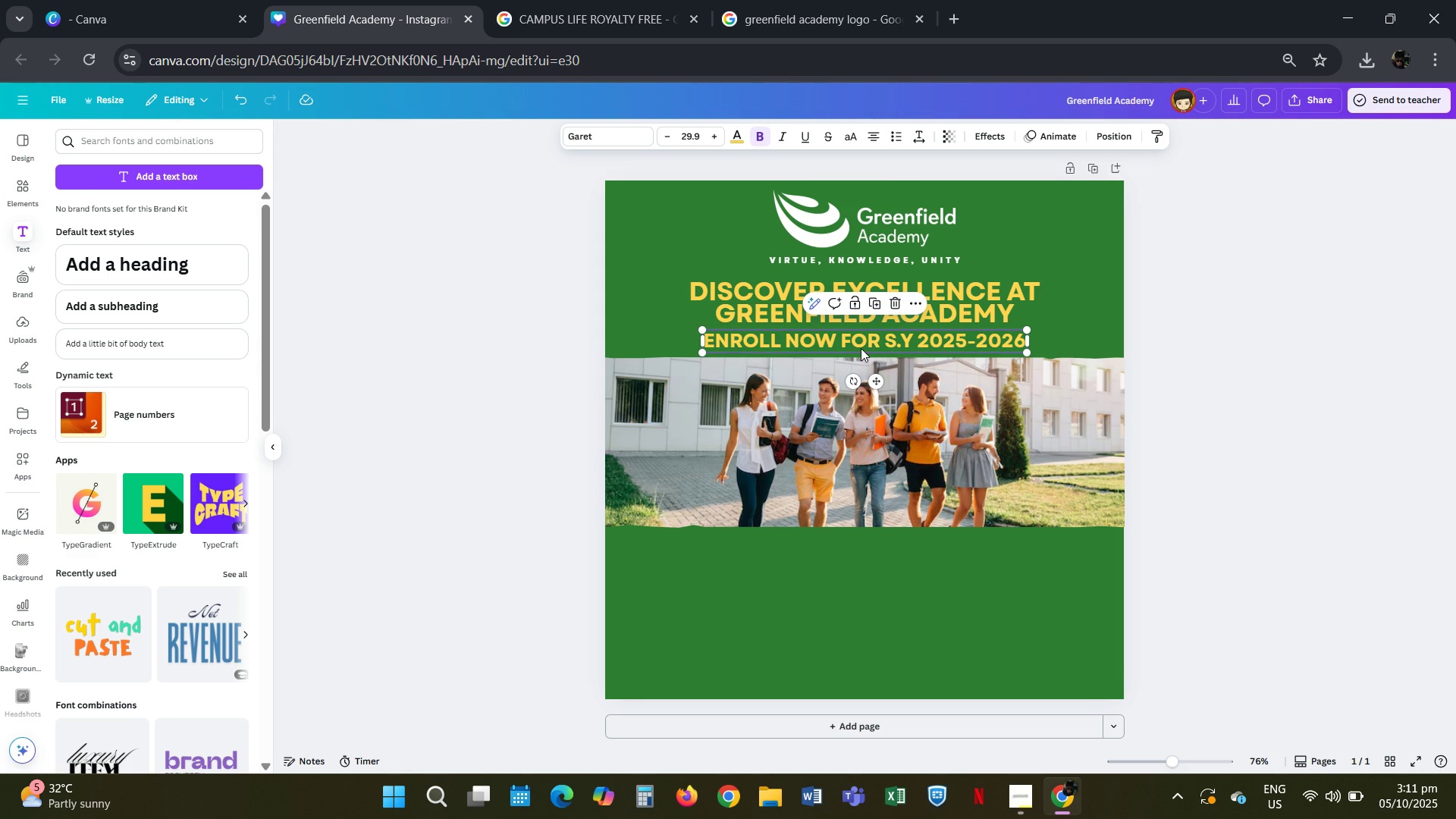 
left_click([861, 343])